 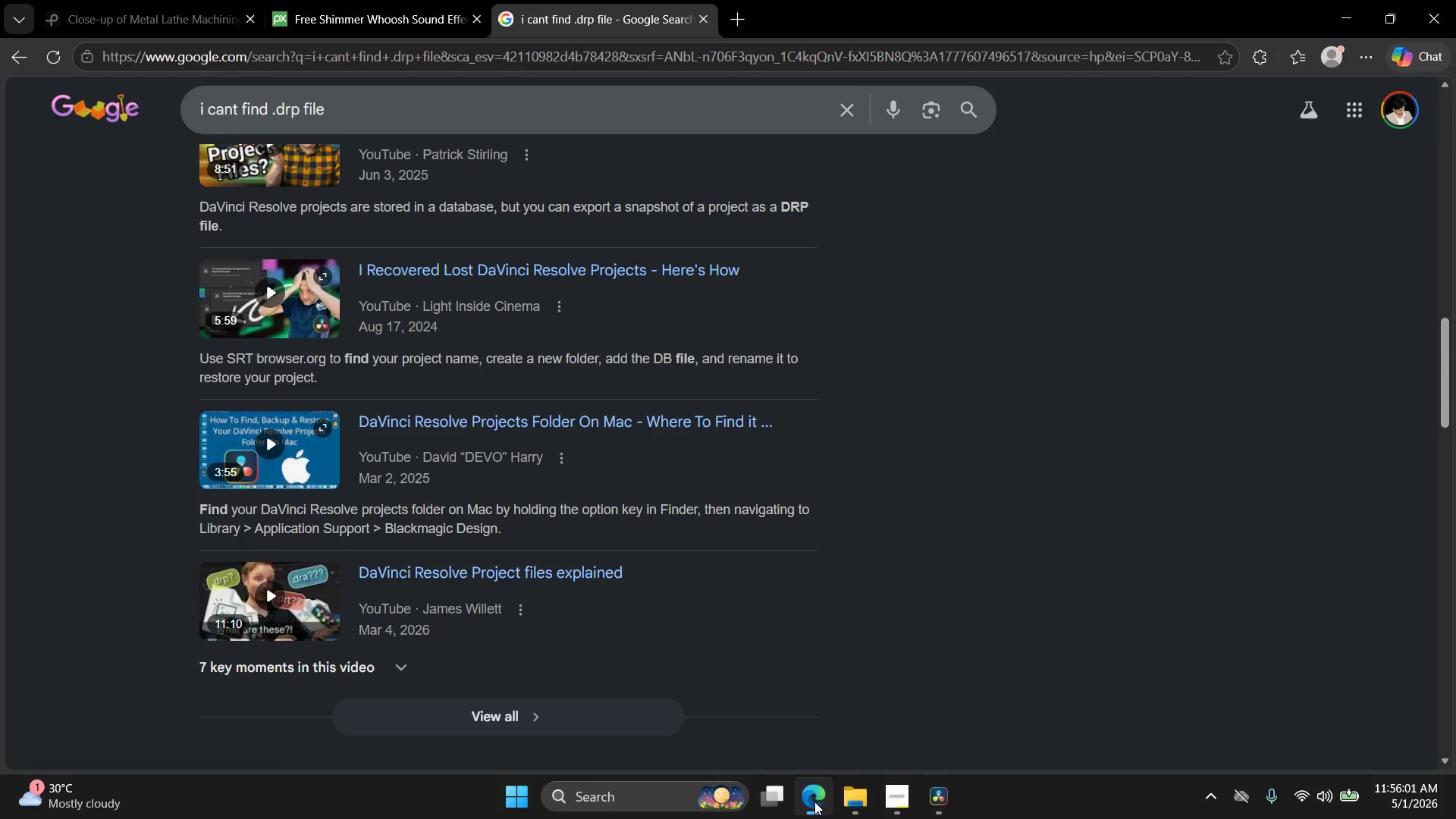 
left_click([954, 798])
 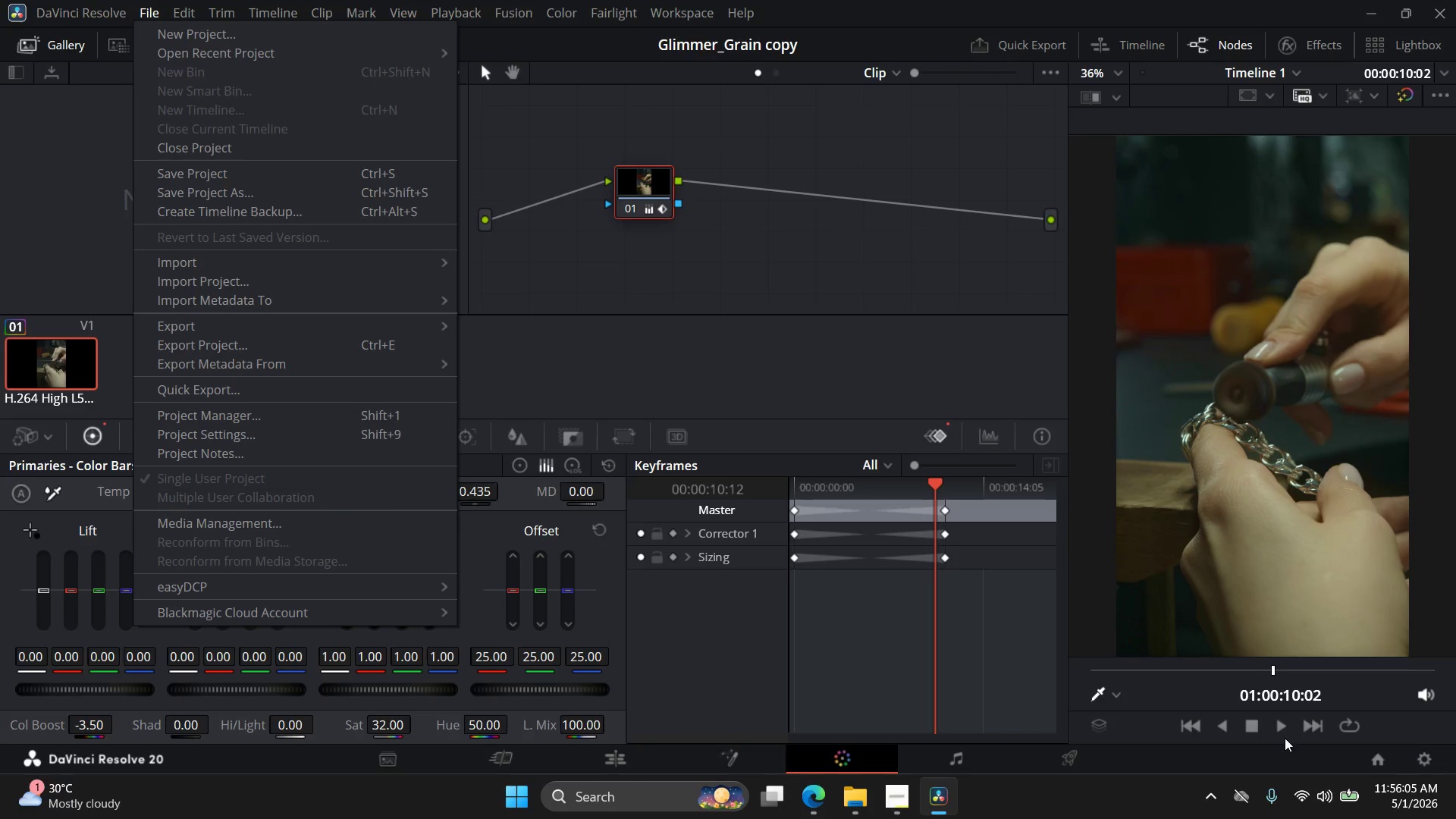 
wait(5.08)
 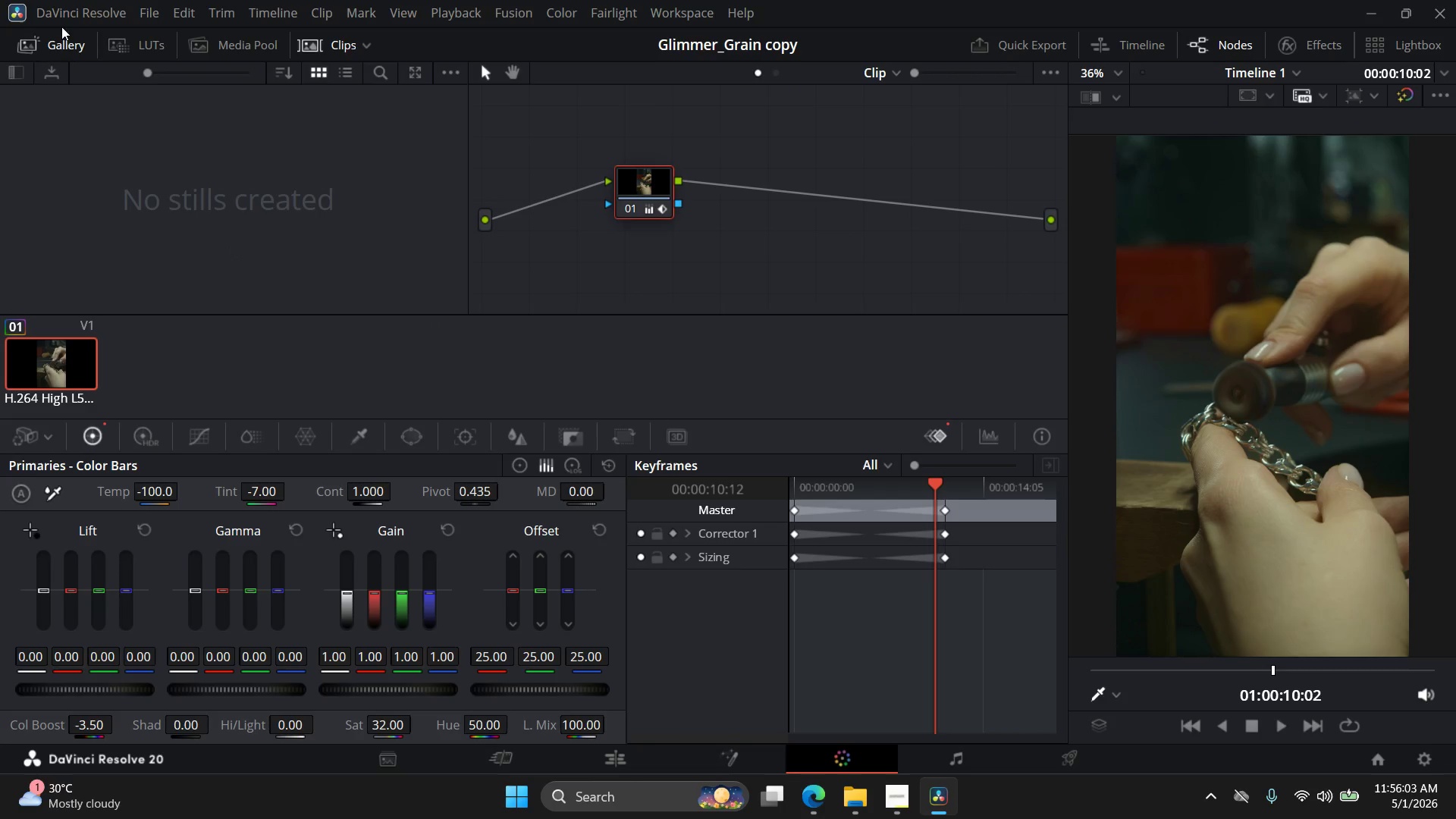 
left_click([1066, 761])
 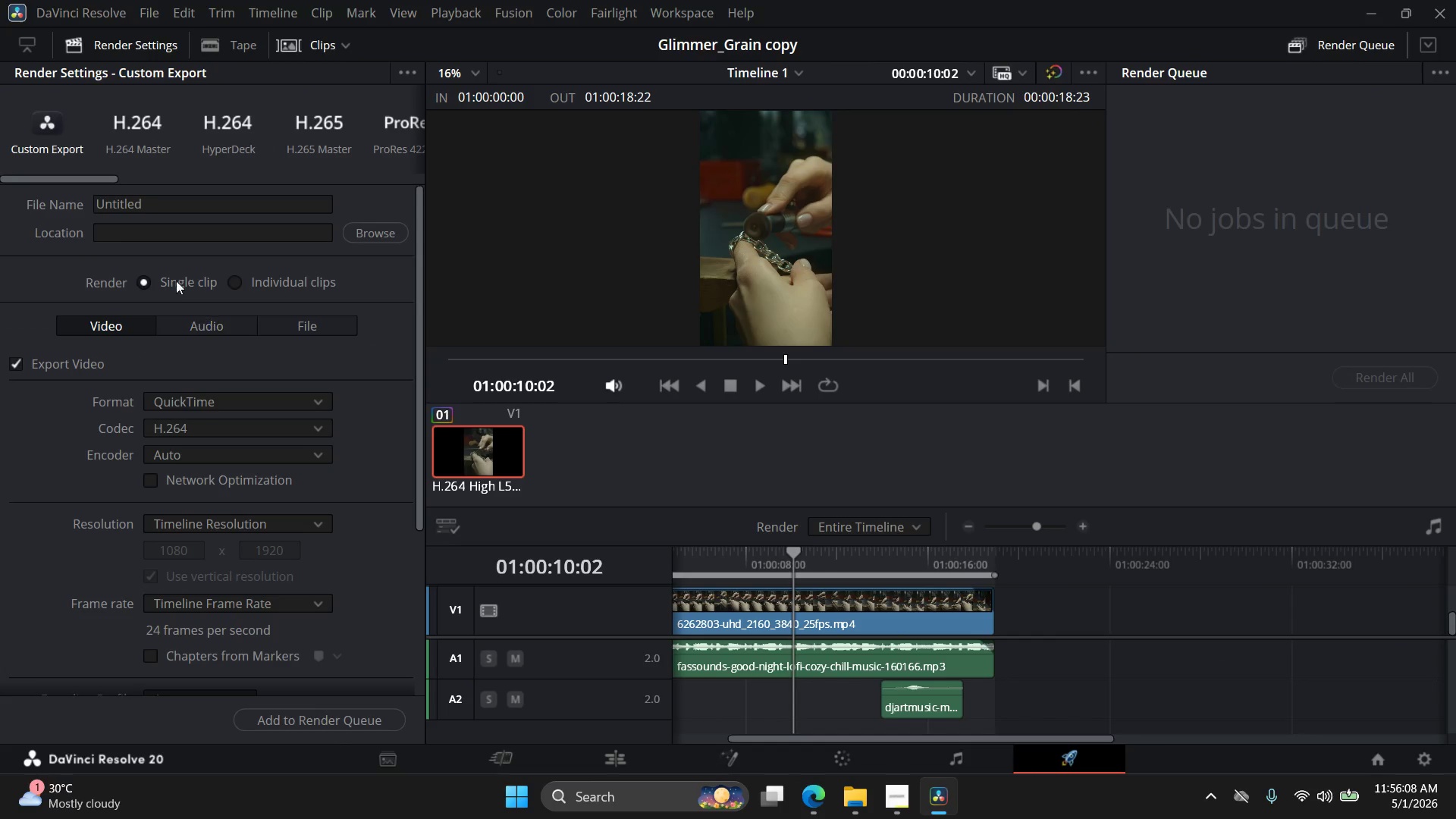 
double_click([188, 209])
 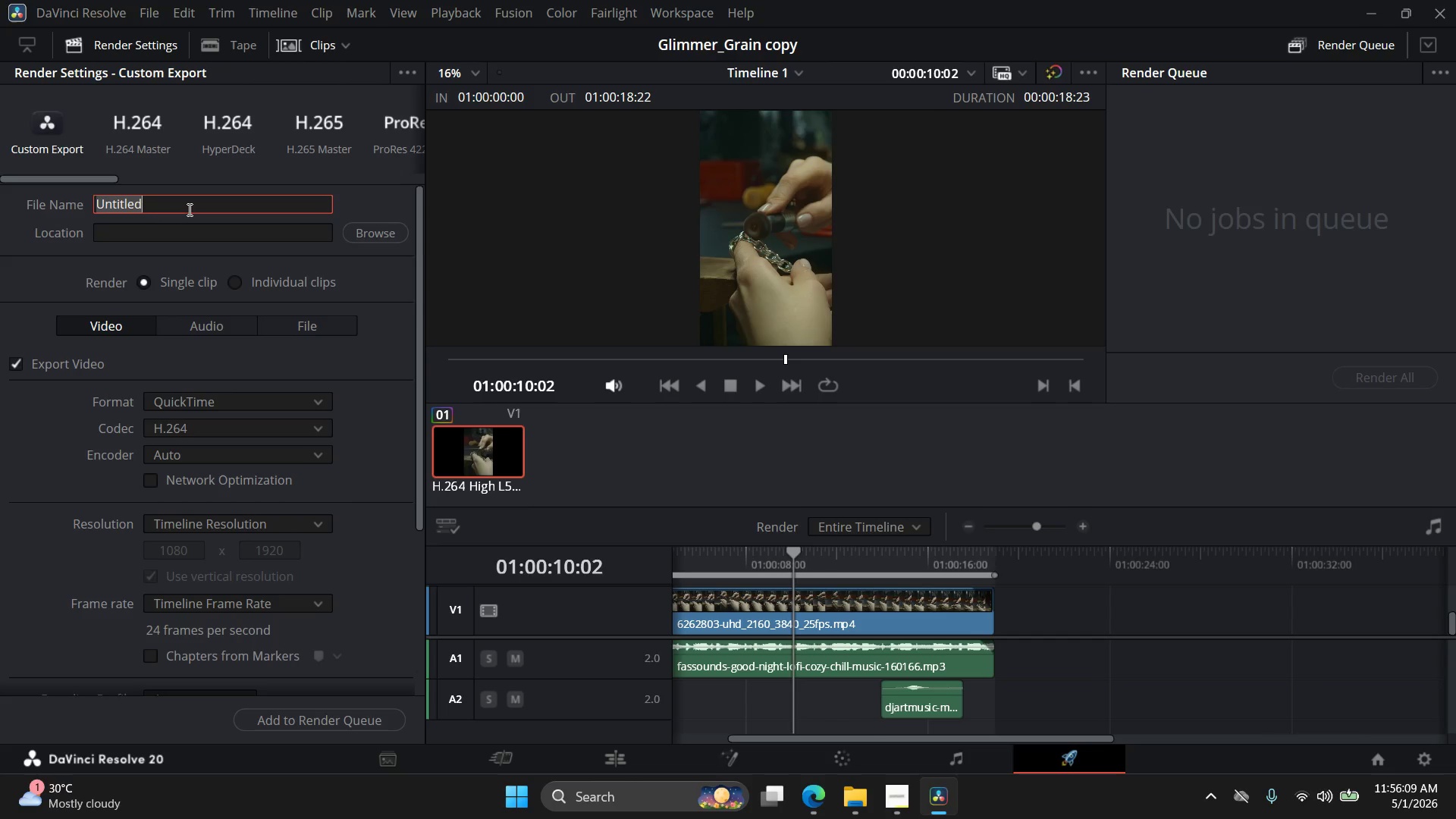 
triple_click([188, 209])
 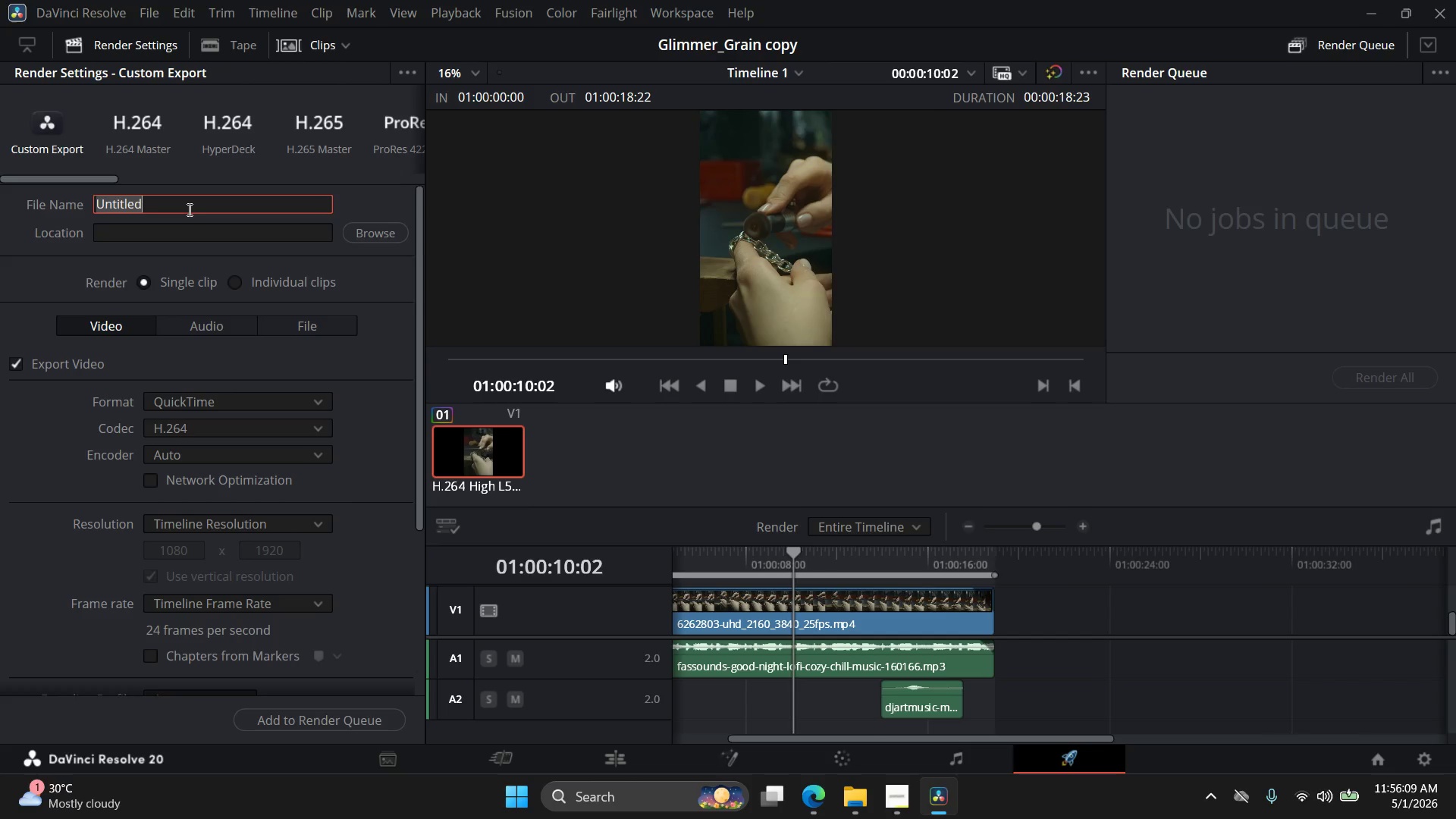 
key(Control+ControlLeft)
 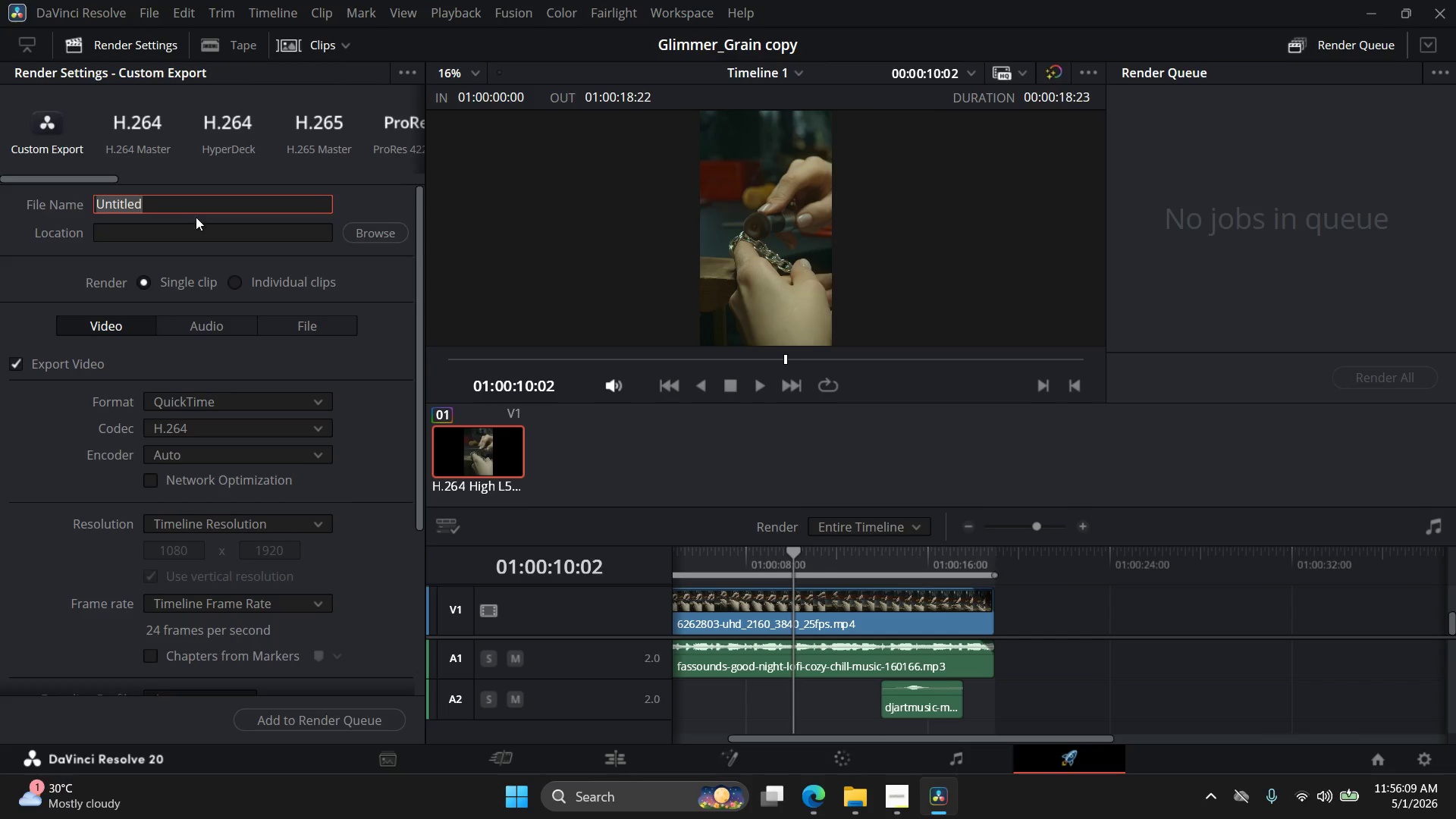 
key(Control+V)
 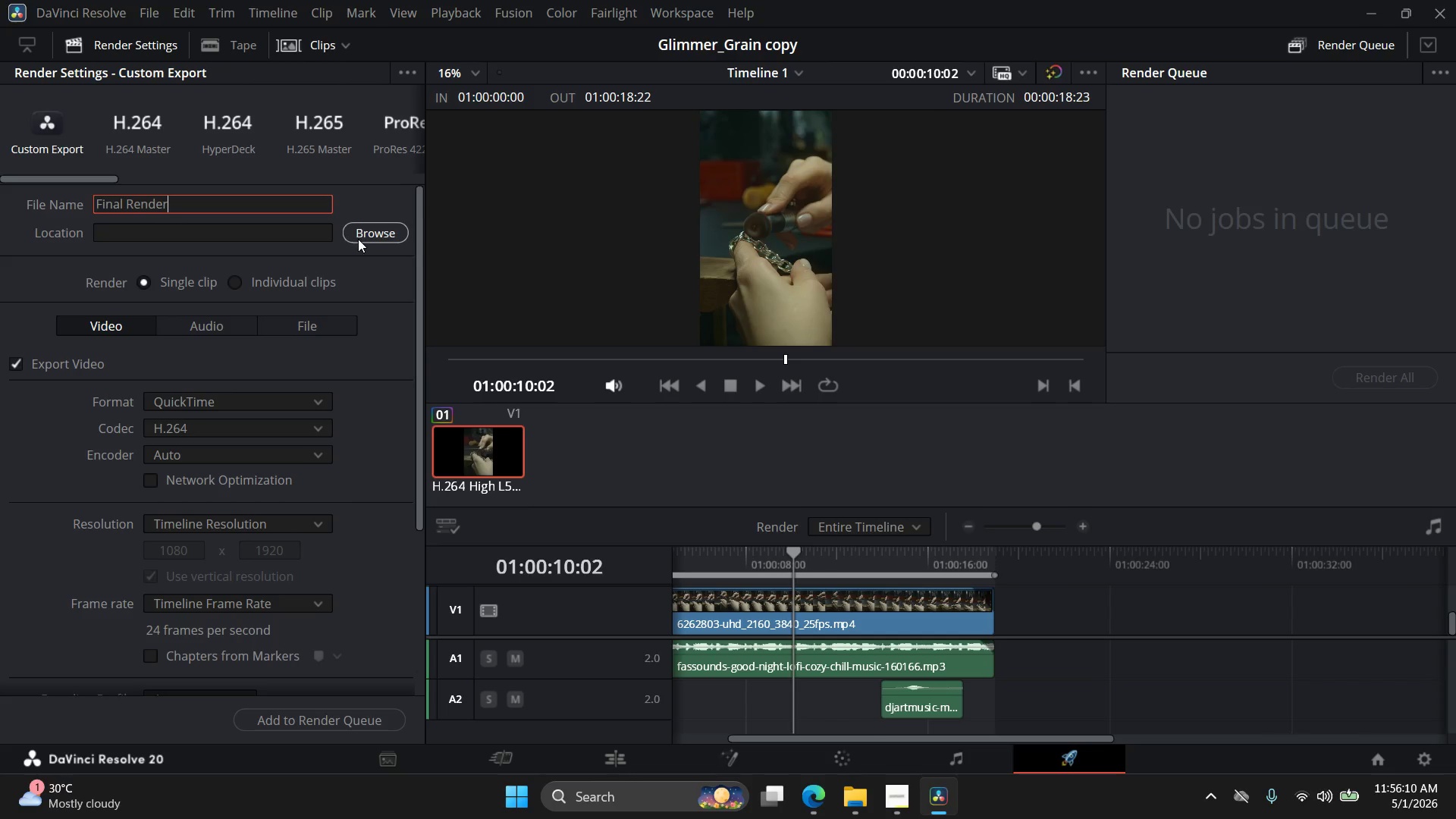 
left_click([359, 238])
 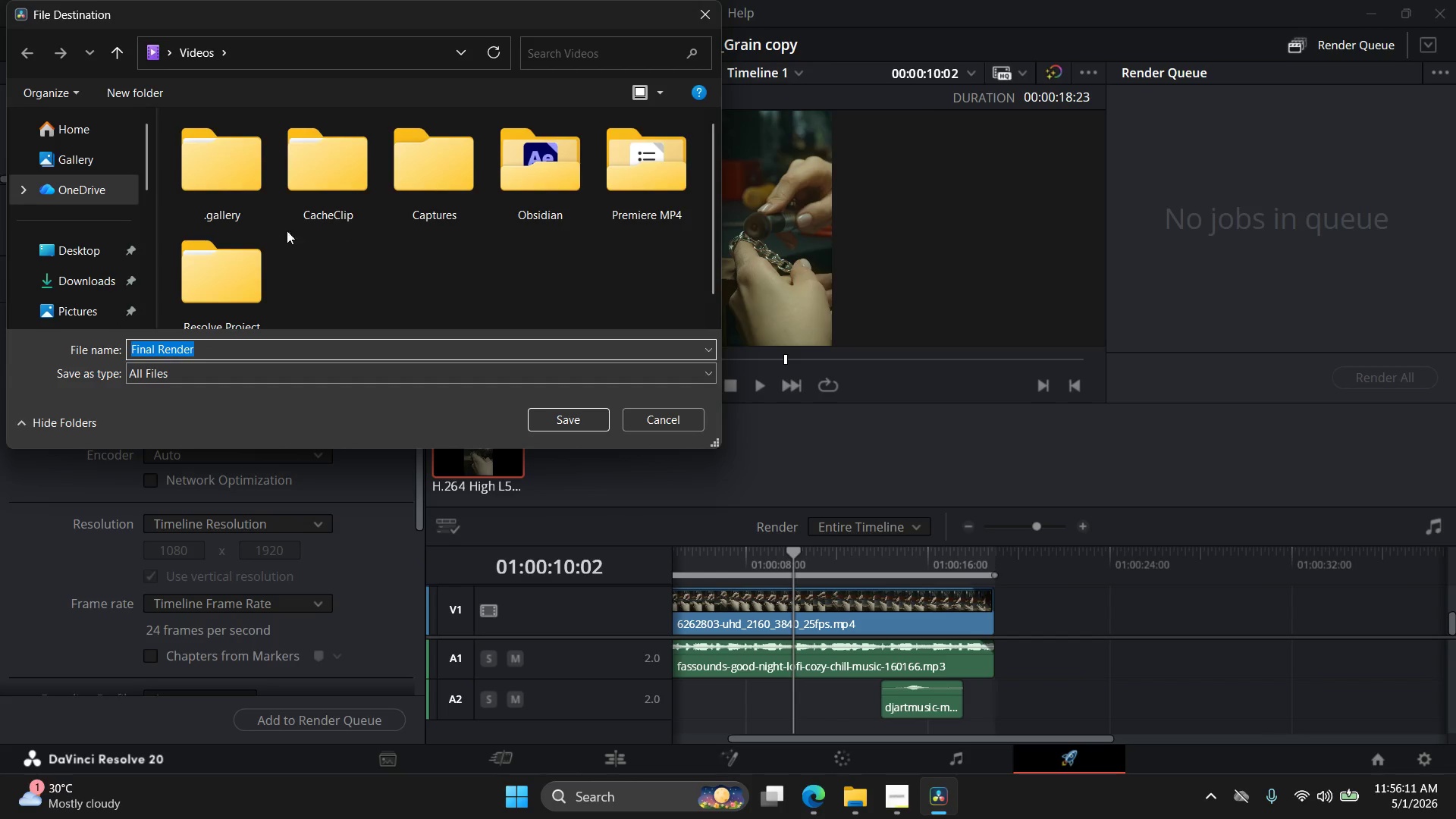 
left_click([72, 259])
 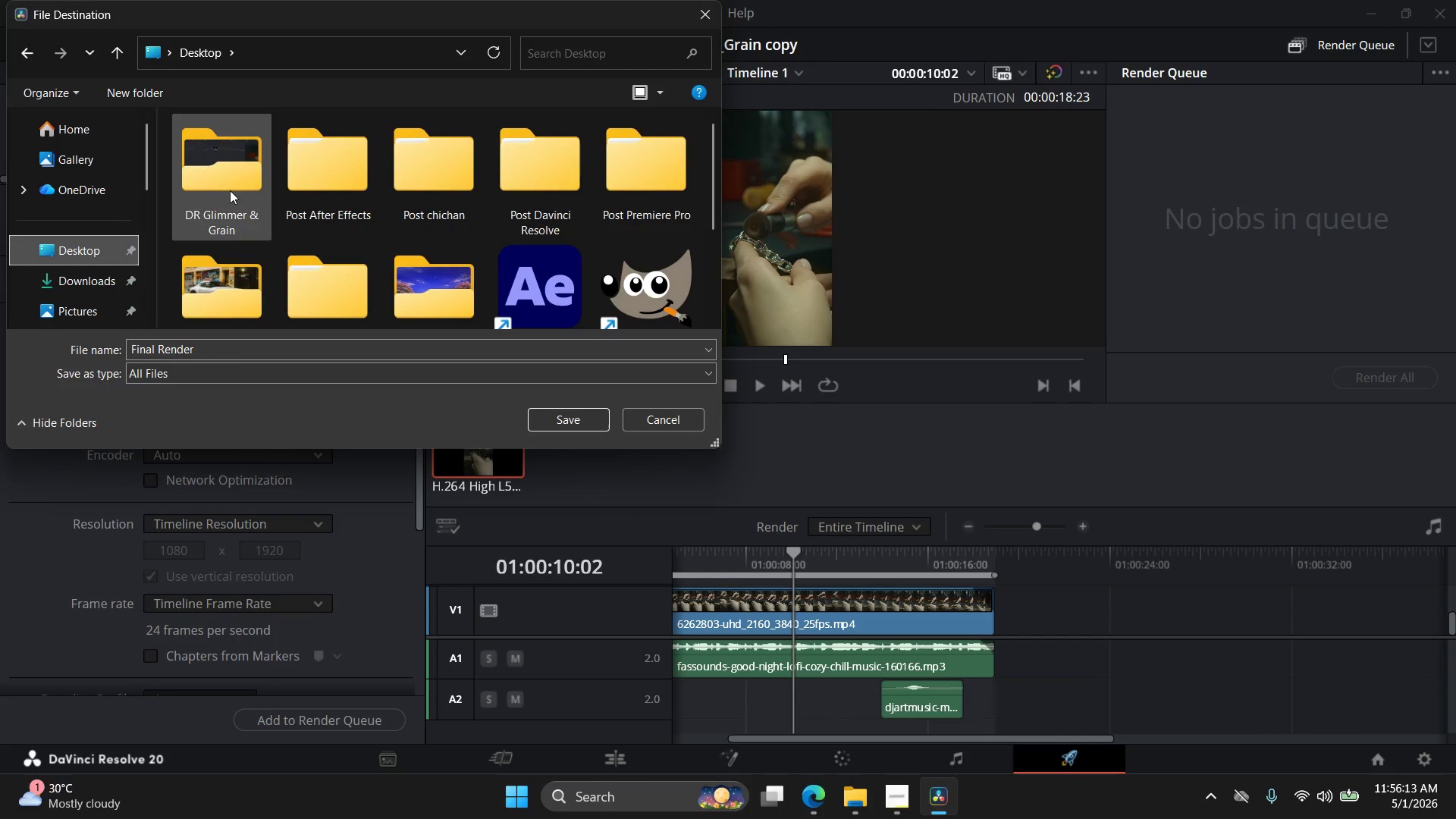 
double_click([228, 185])
 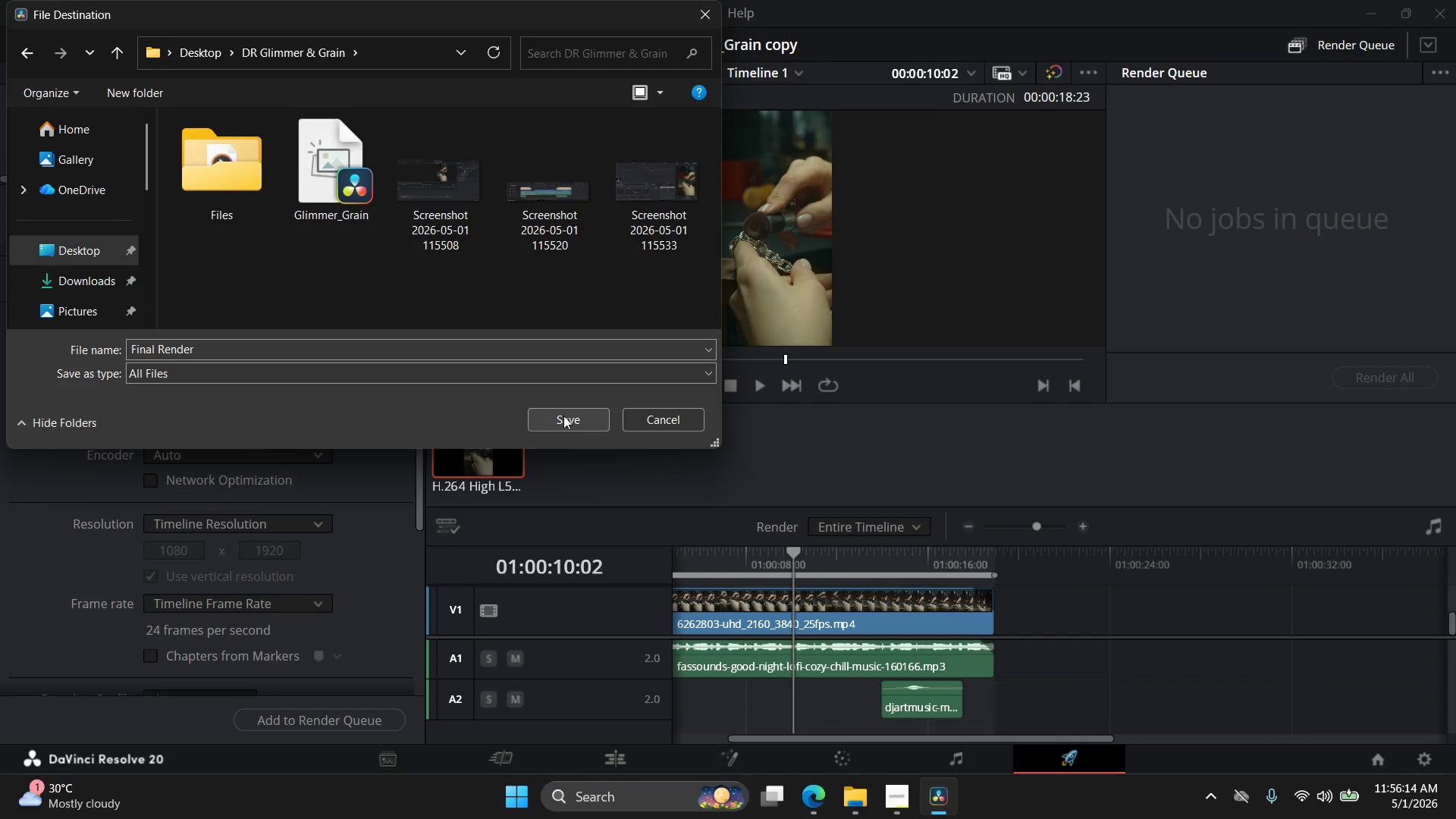 
left_click([563, 416])